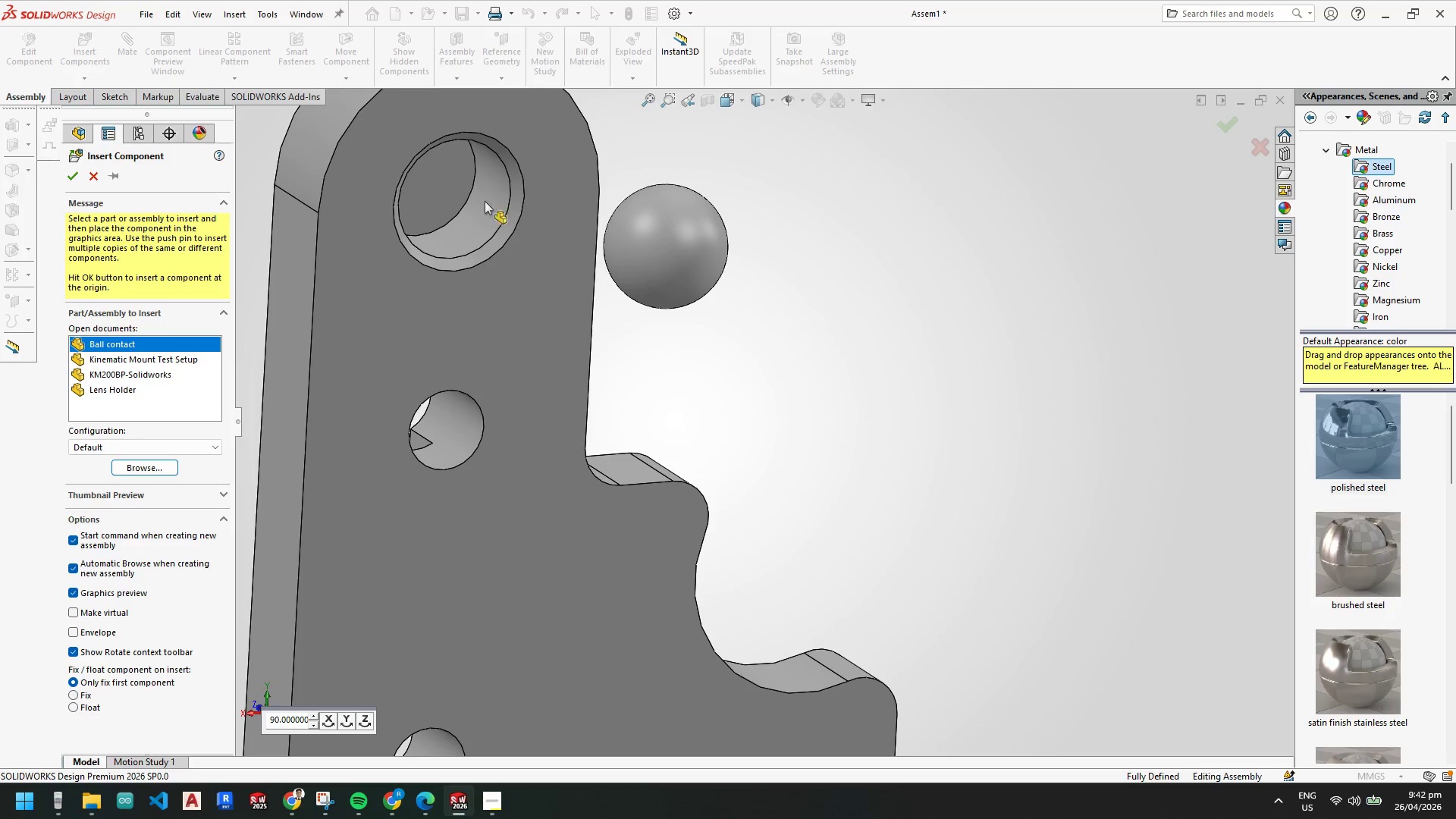 
left_click([446, 189])
 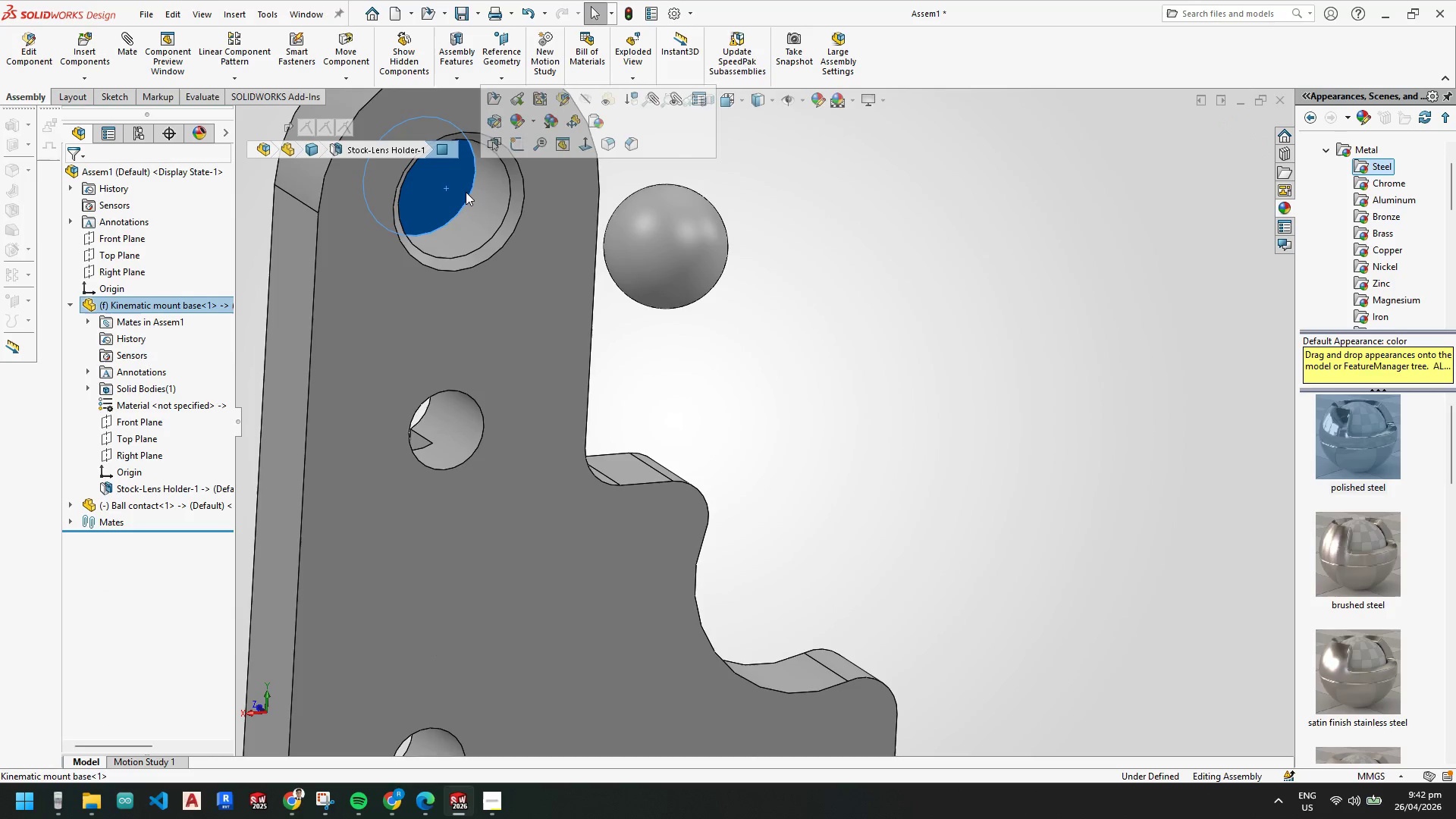 
hold_key(key=ControlLeft, duration=0.48)
left_click([661, 236])
 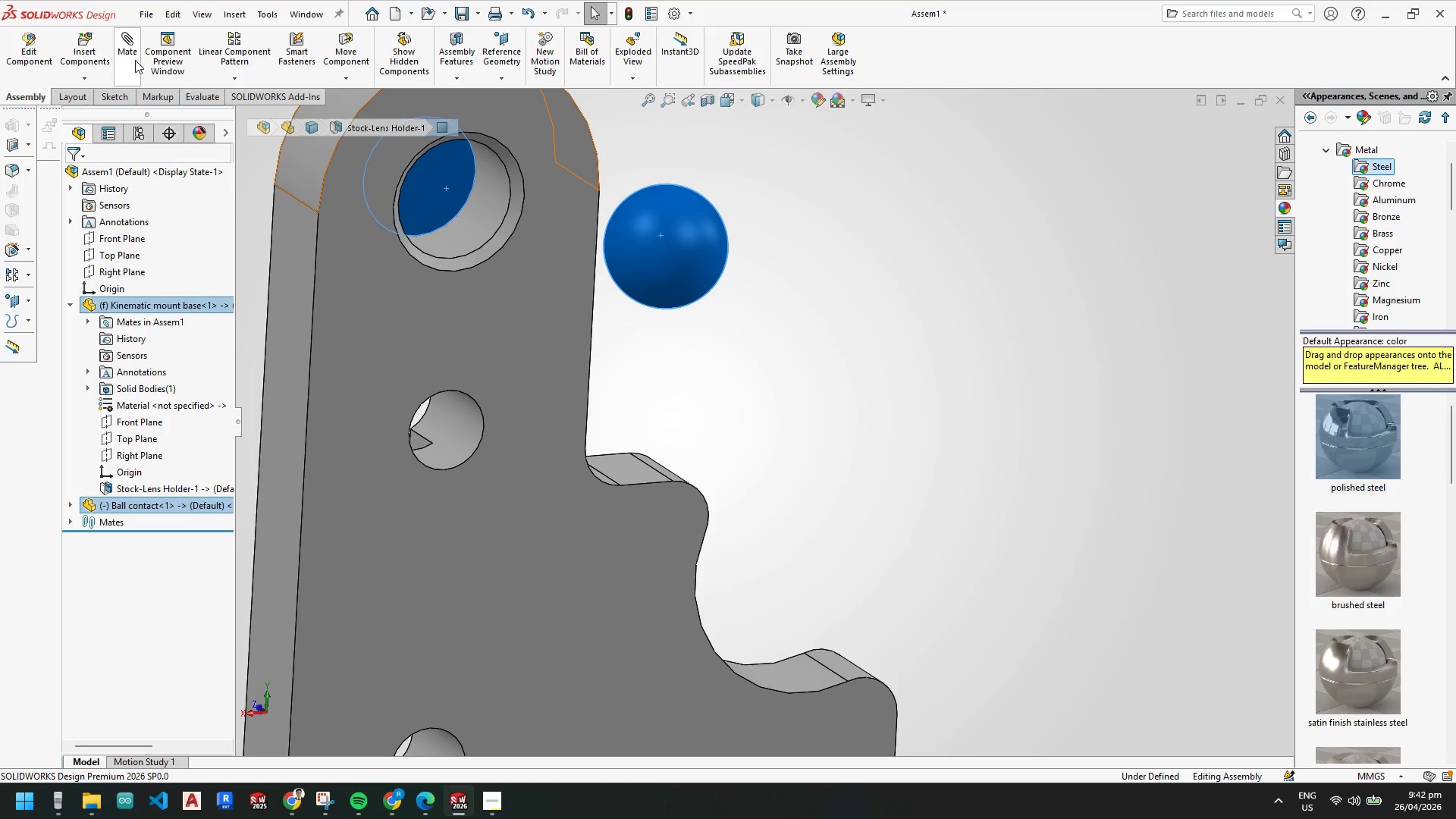 
left_click([132, 53])
 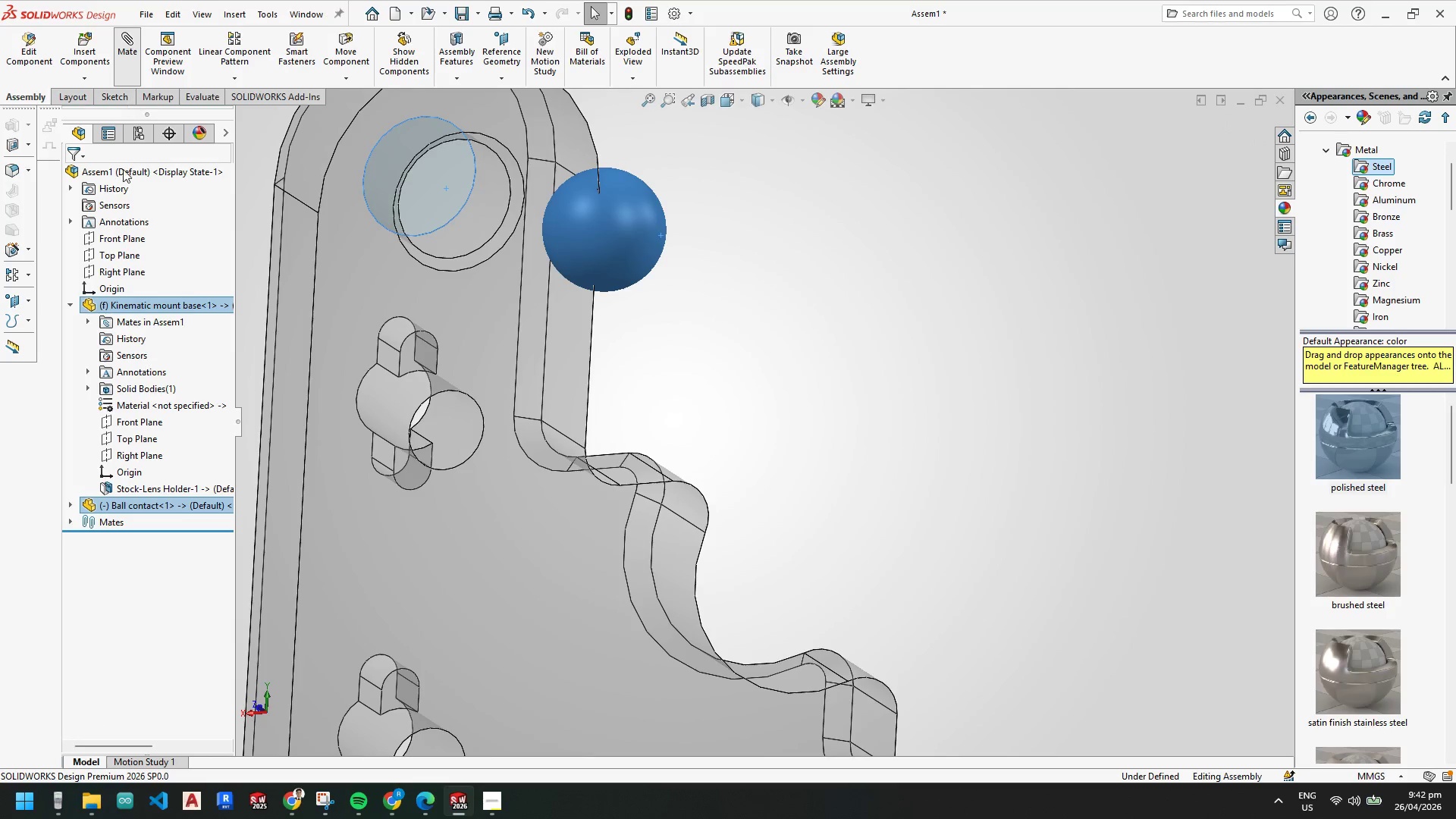 
scroll: coordinate [570, 383], scroll_direction: up, amount: 2.0
 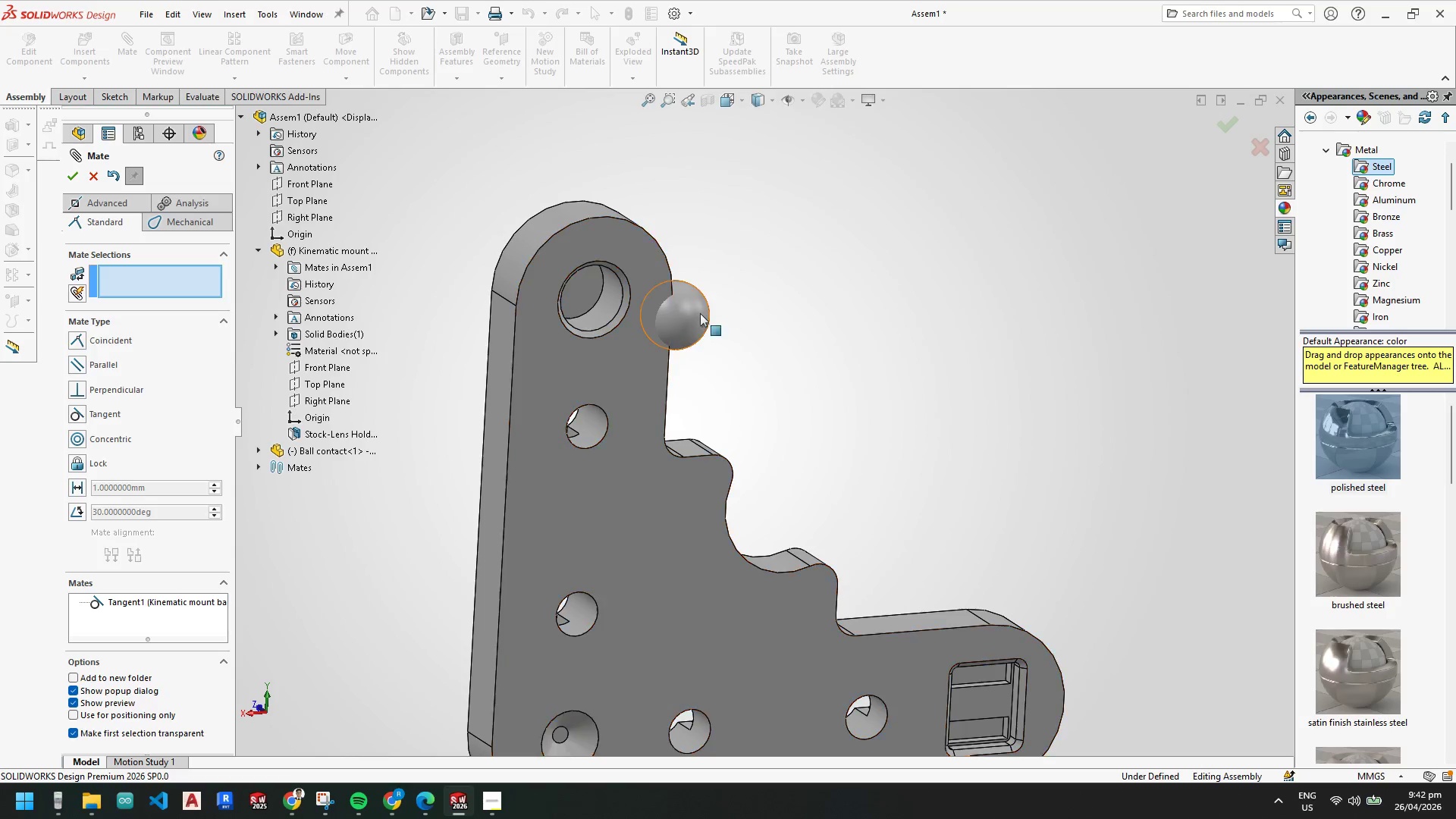 
hold_key(key=ControlLeft, duration=0.62)
left_click([601, 309])
 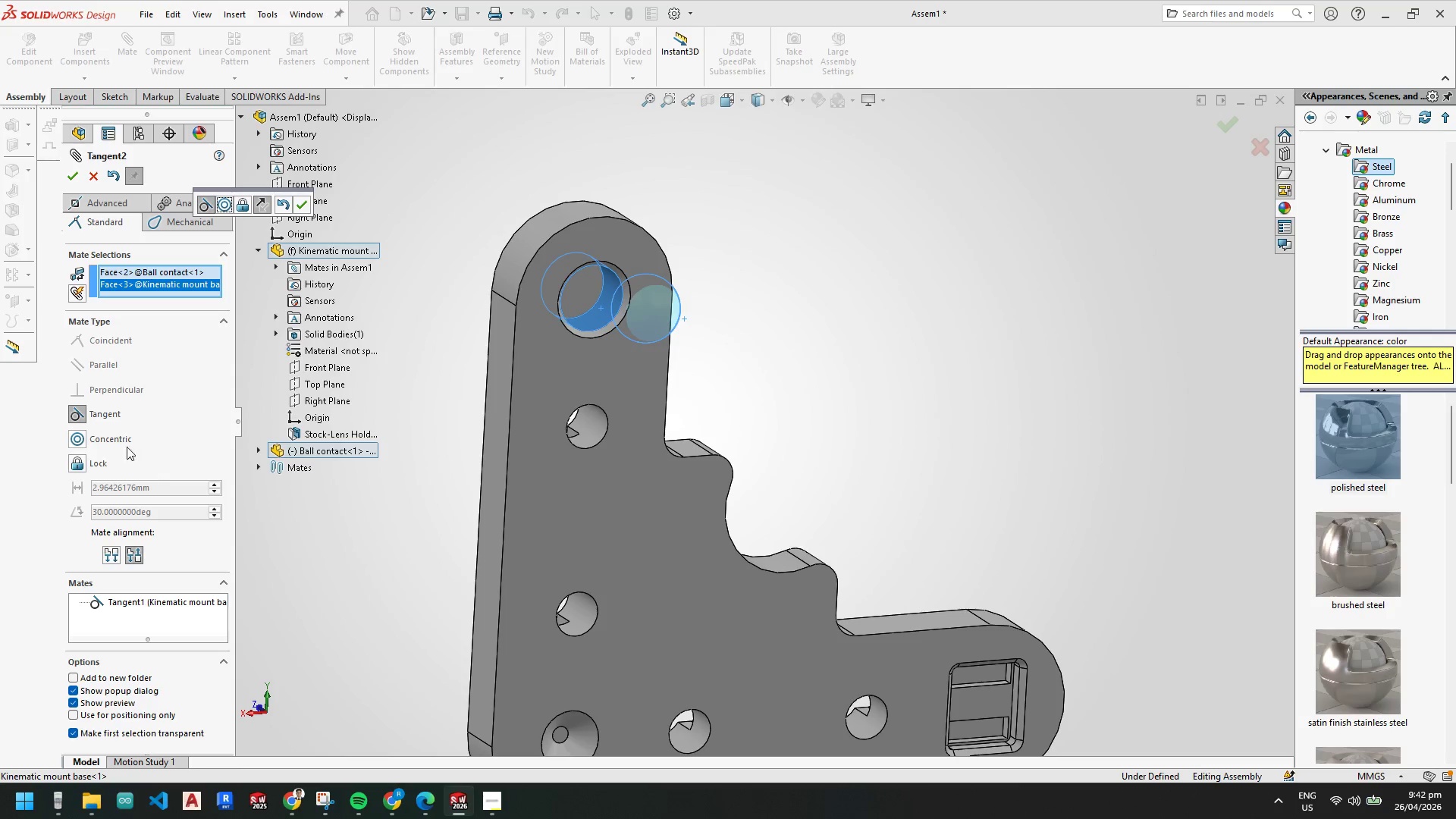 
left_click([80, 439])
 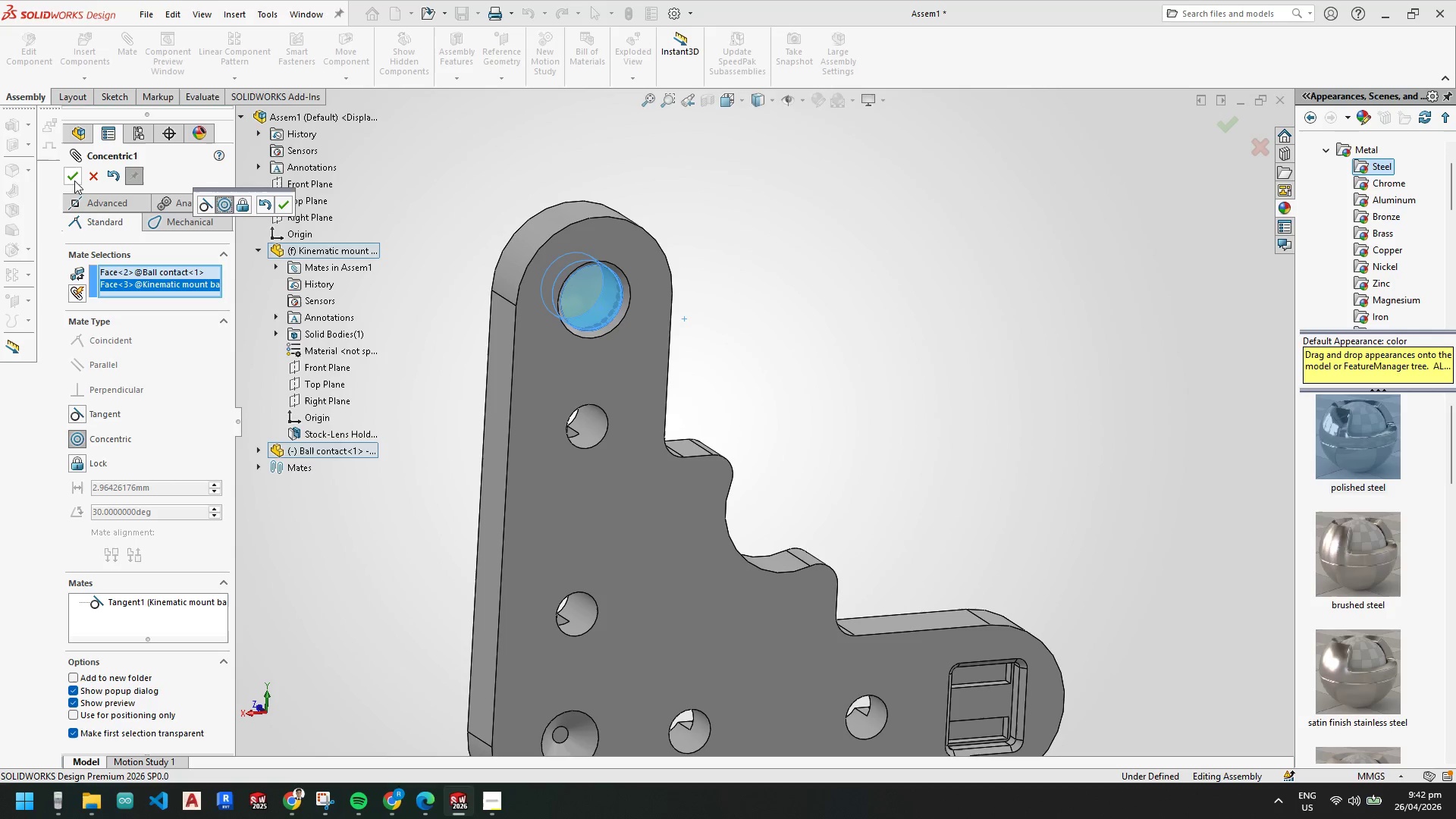 
scroll: coordinate [521, 268], scroll_direction: down, amount: 2.0
 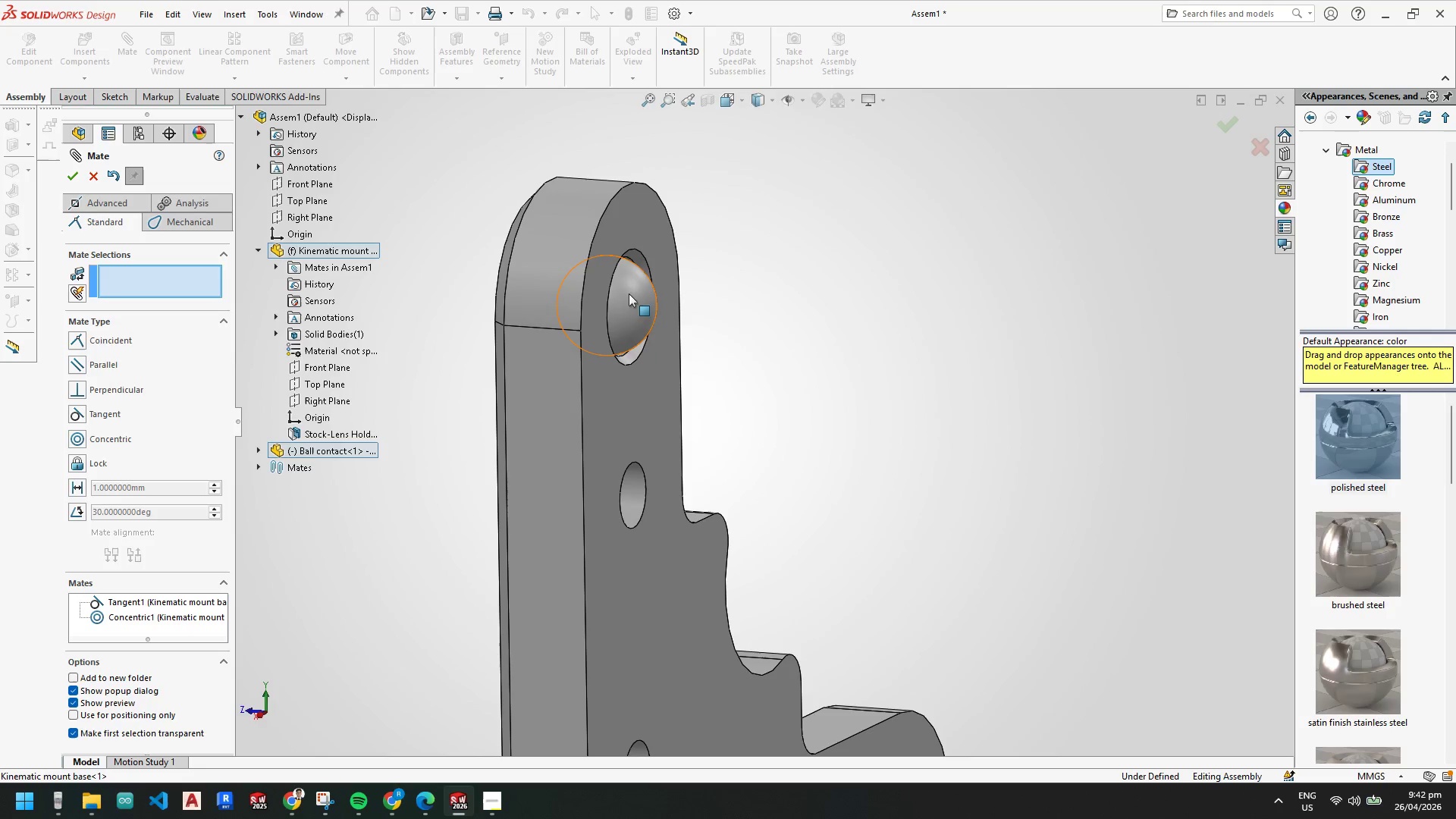 
left_click_drag(start_coordinate=[629, 303], to_coordinate=[677, 286])
 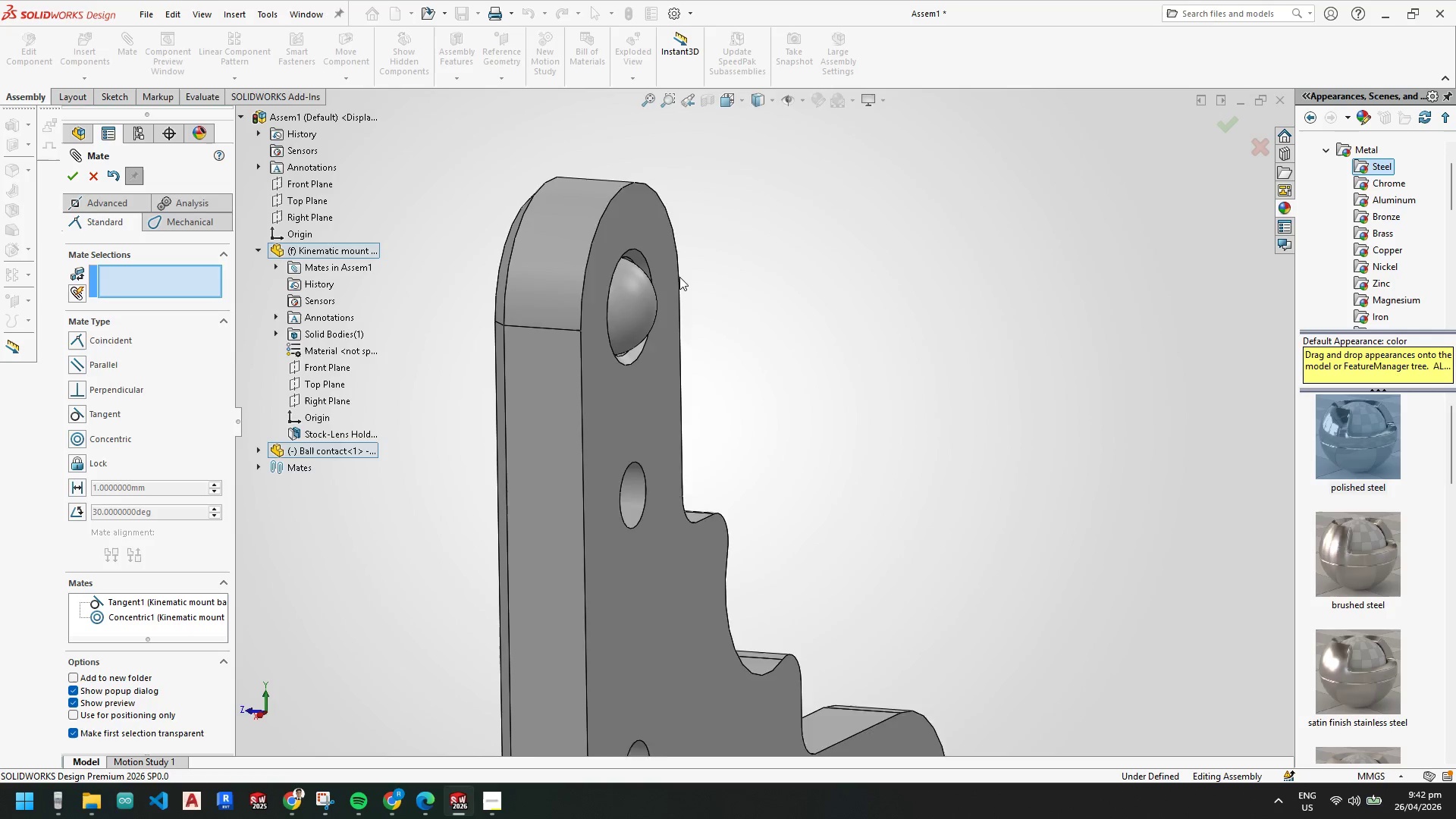 
scroll: coordinate [646, 267], scroll_direction: down, amount: 4.0
 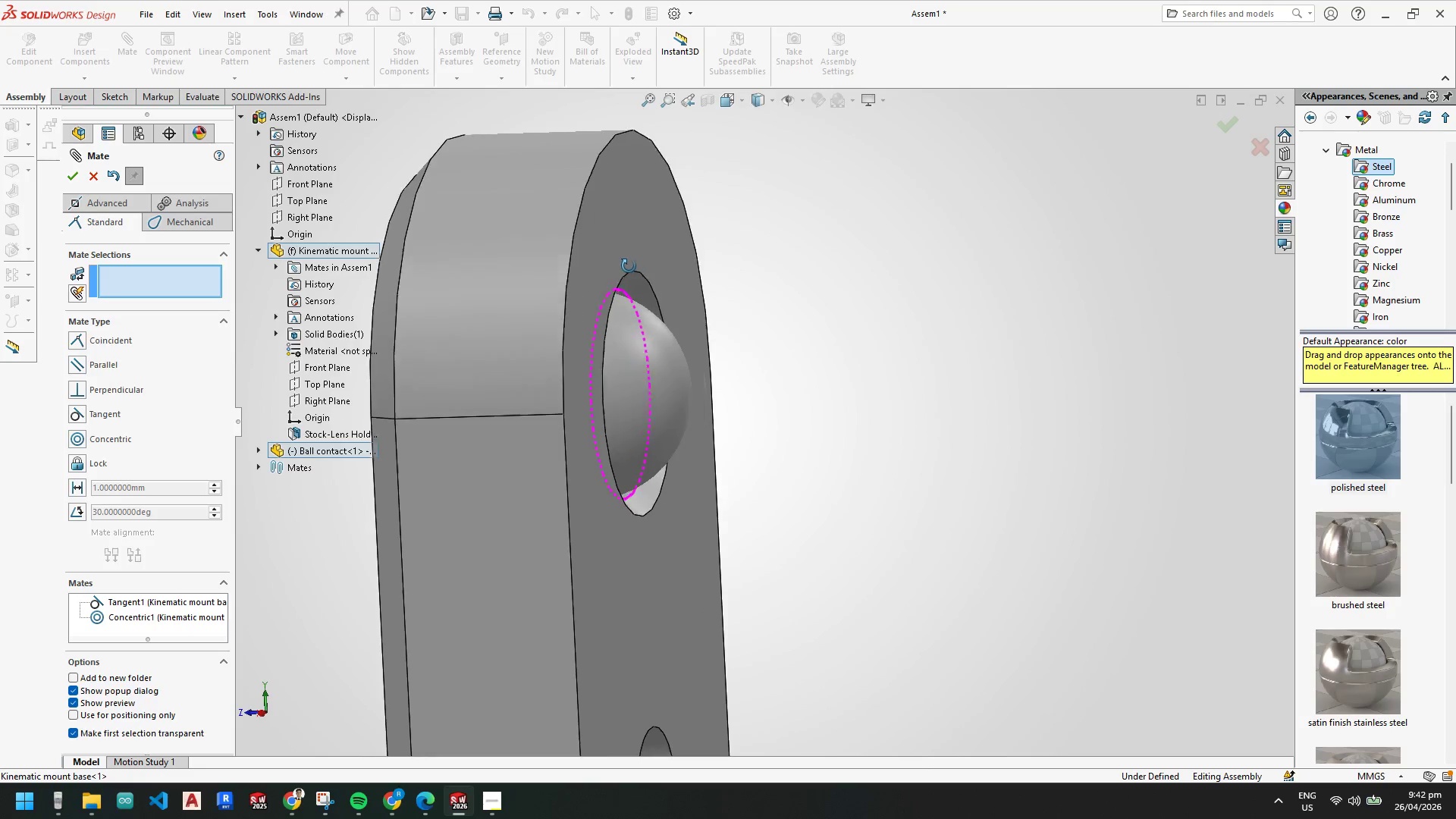 
left_click([613, 342])
 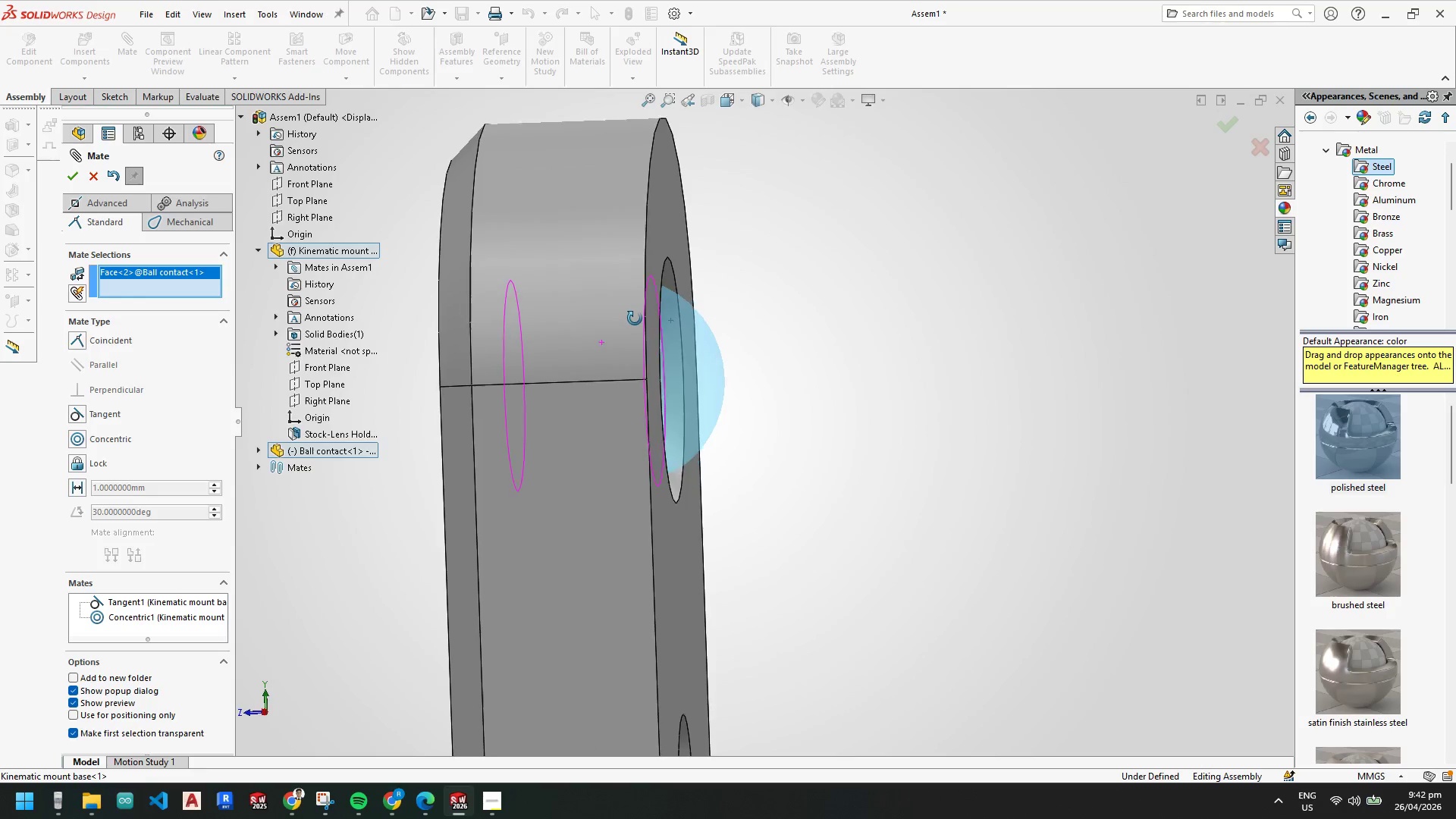 
scroll: coordinate [637, 334], scroll_direction: down, amount: 1.0
 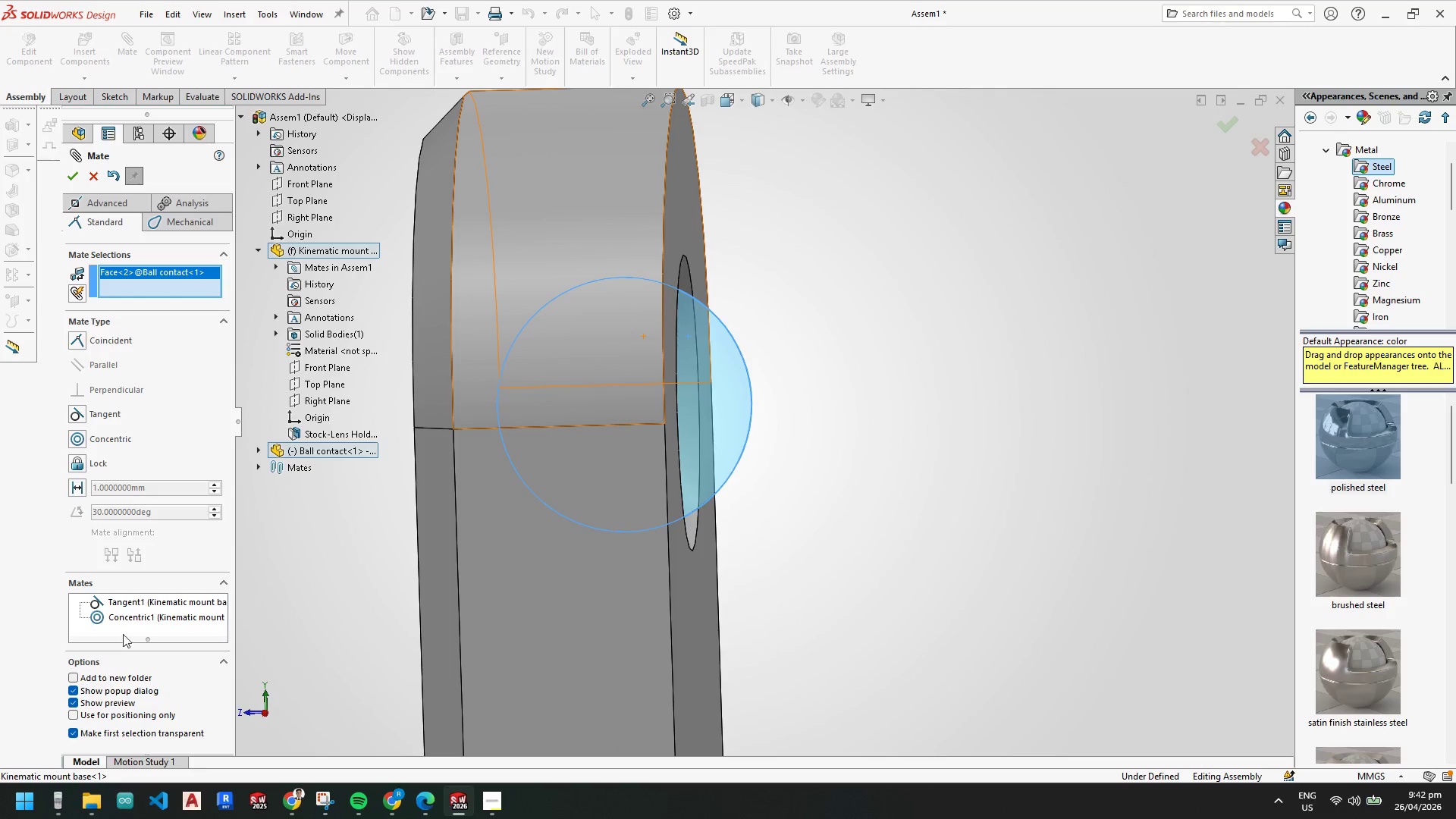 
left_click([137, 602])
 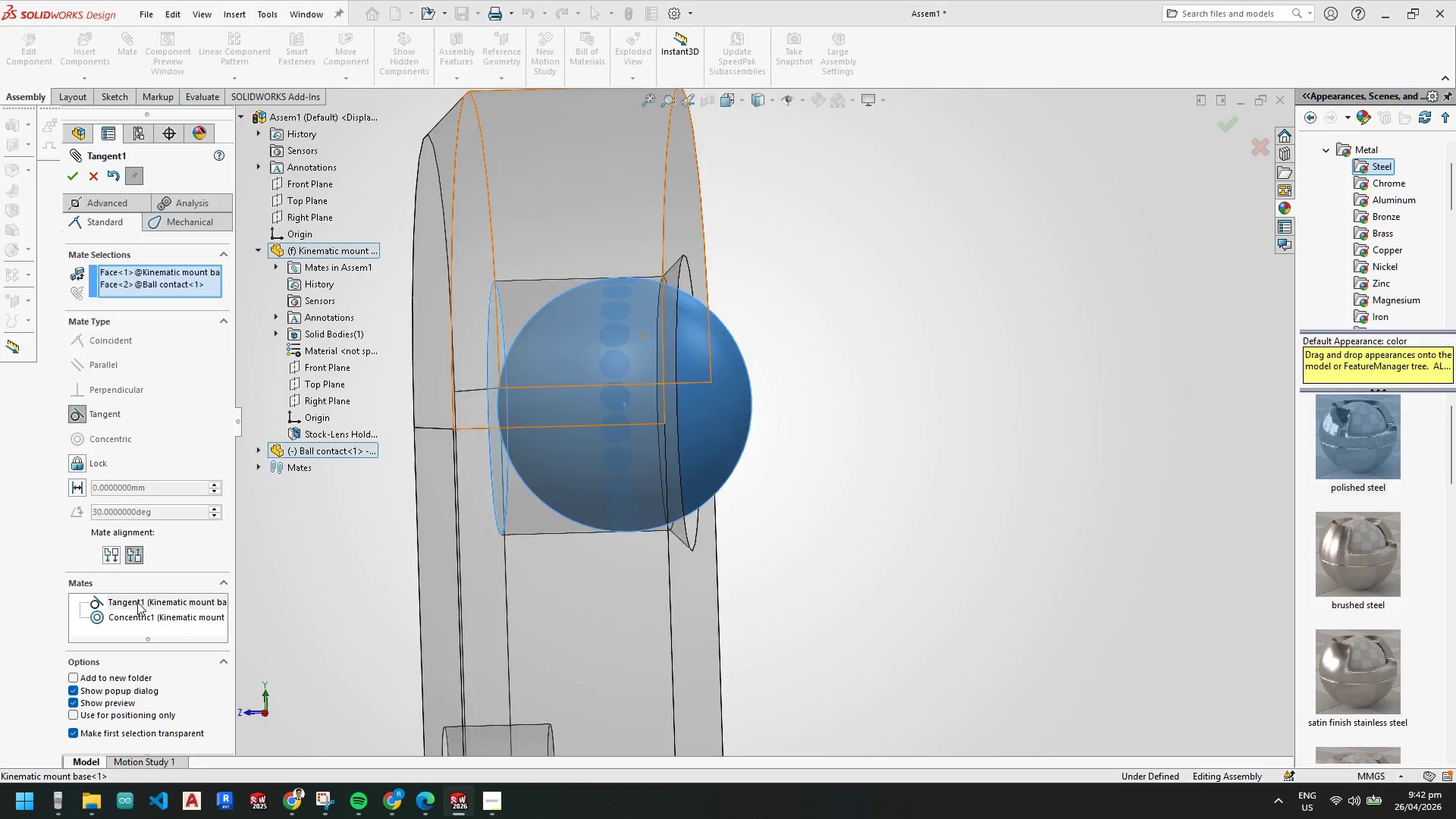 
right_click([137, 602])
 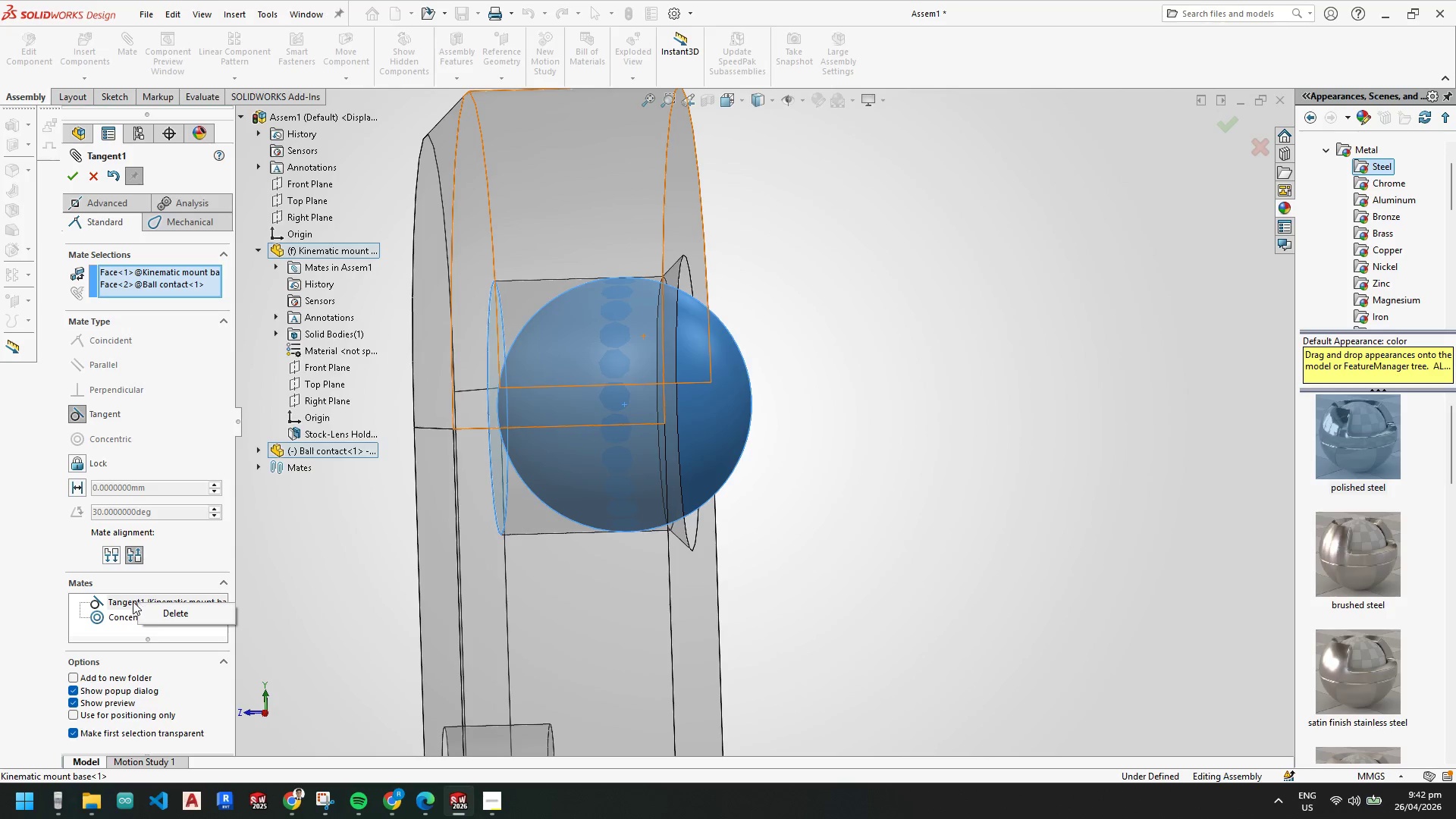 
left_click([132, 602])
 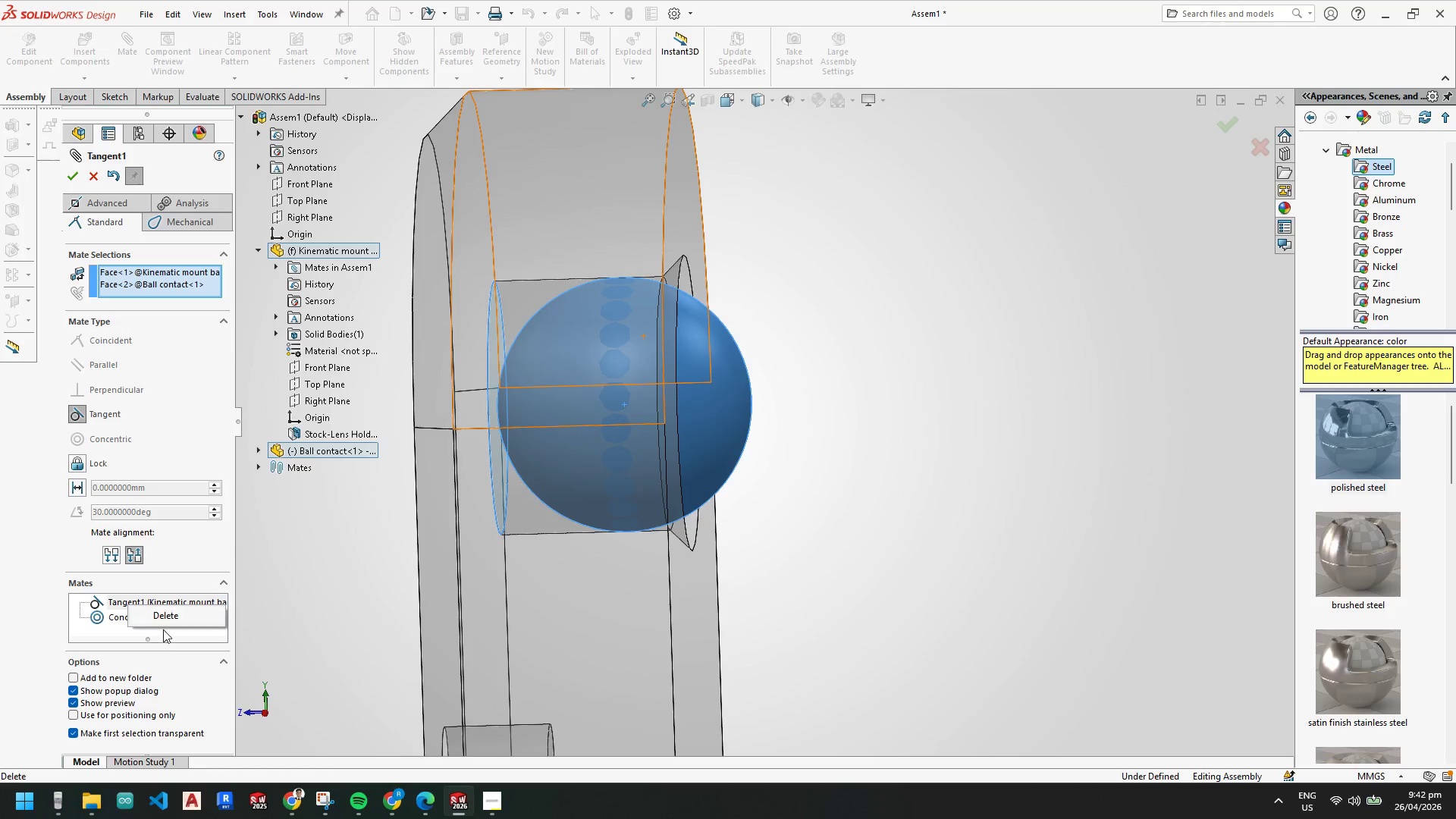 